 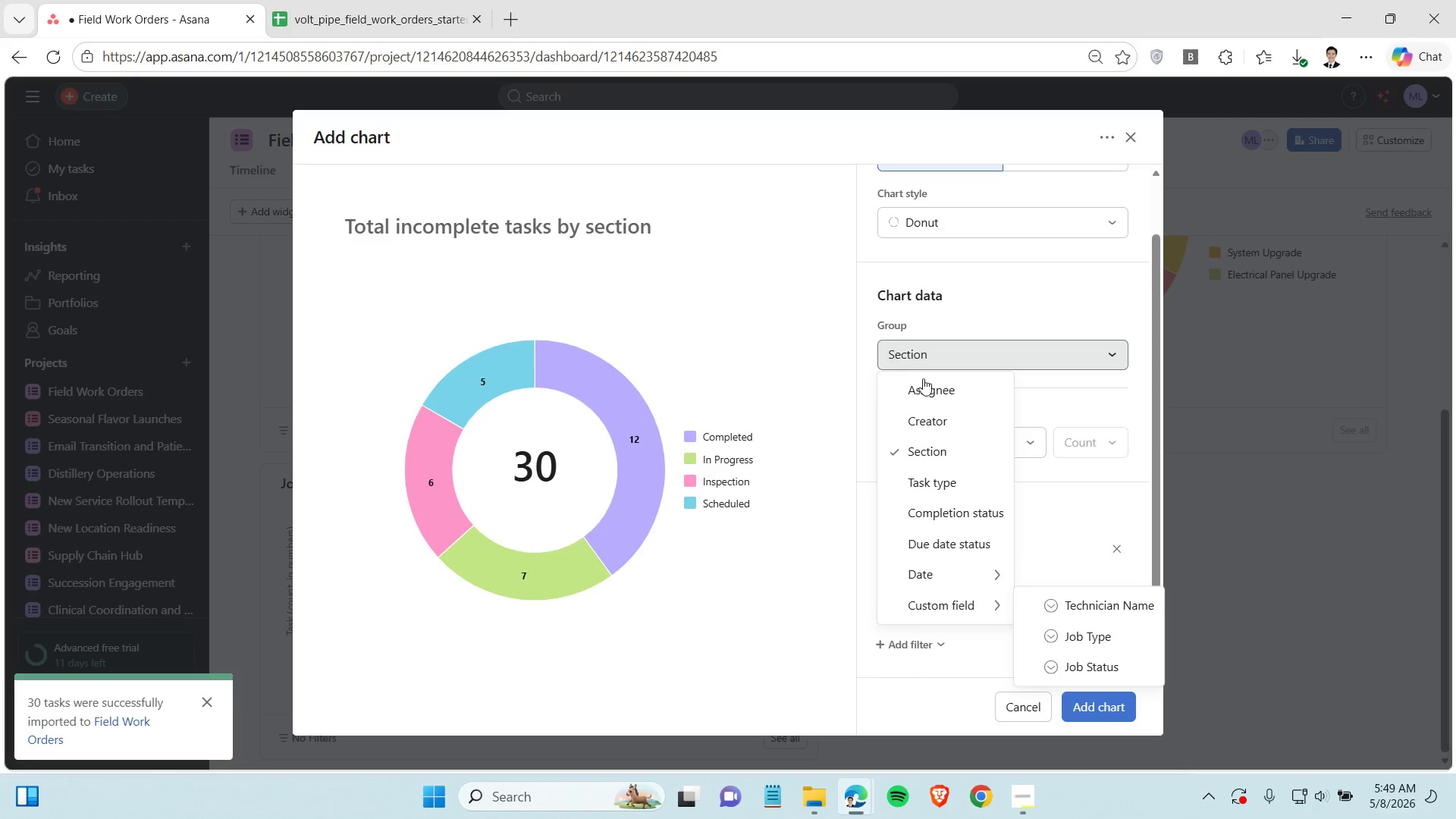 
left_click([941, 507])
 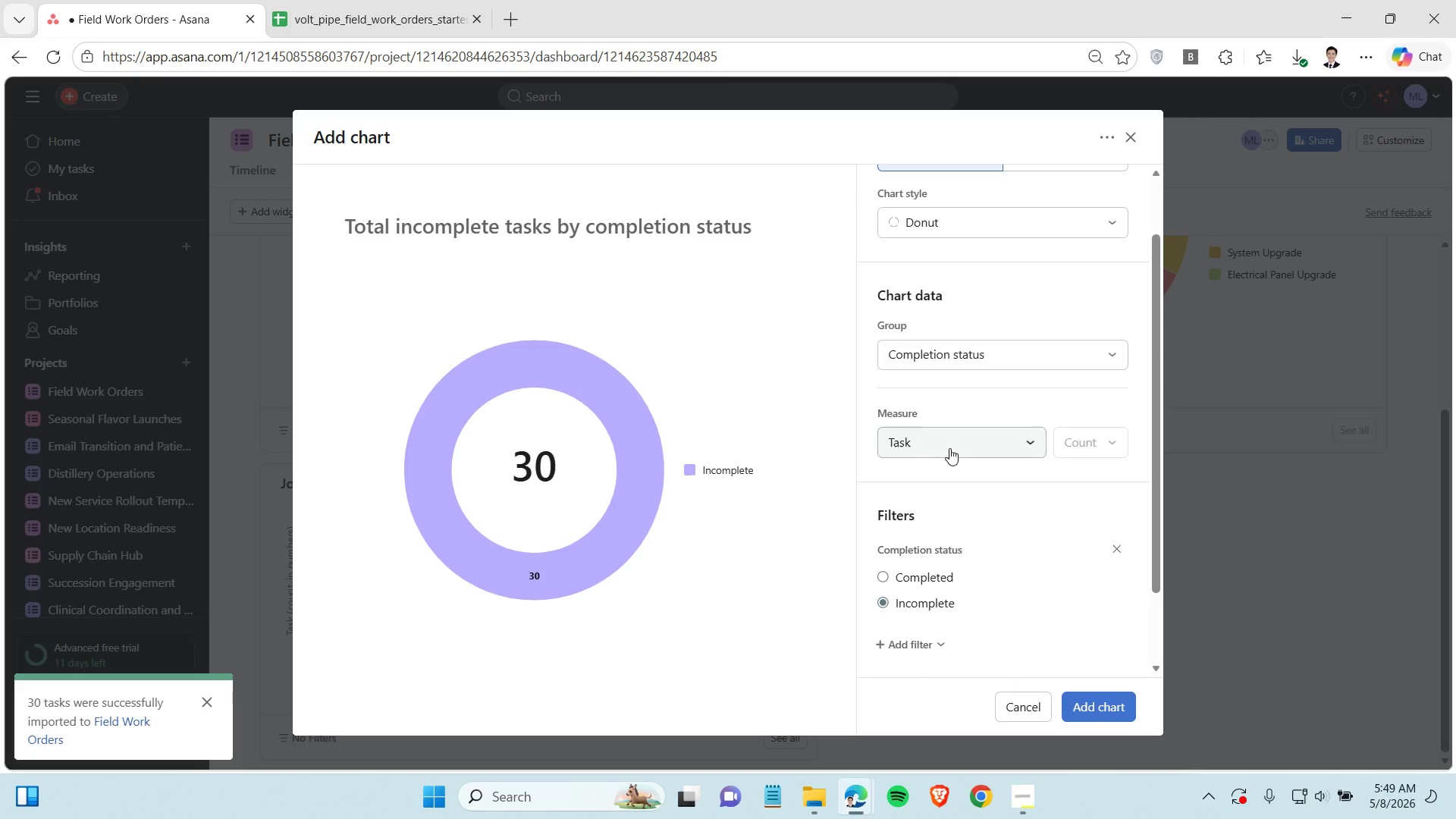 
left_click_drag(start_coordinate=[950, 446], to_coordinate=[954, 452])
 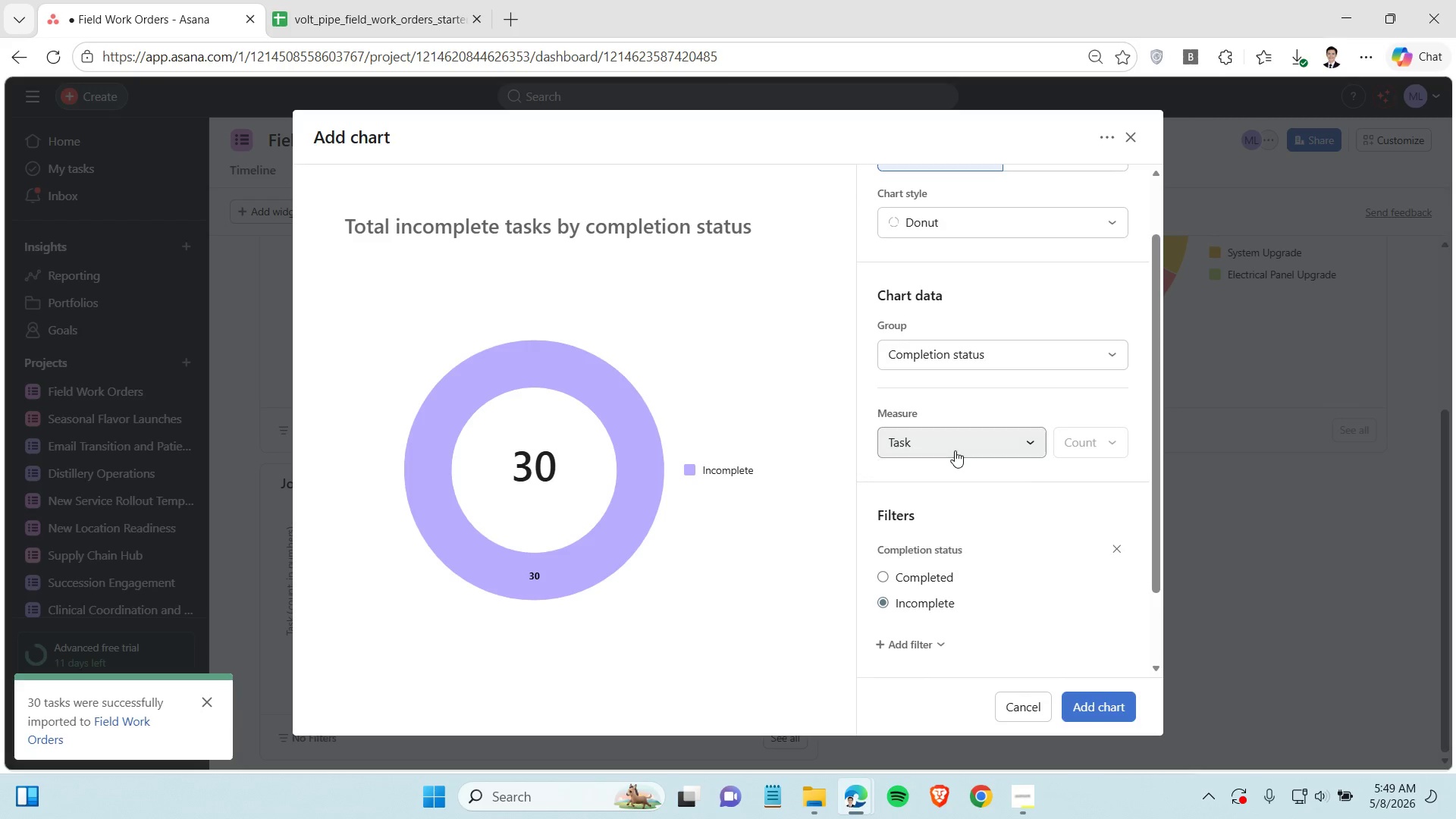 
left_click([955, 450])
 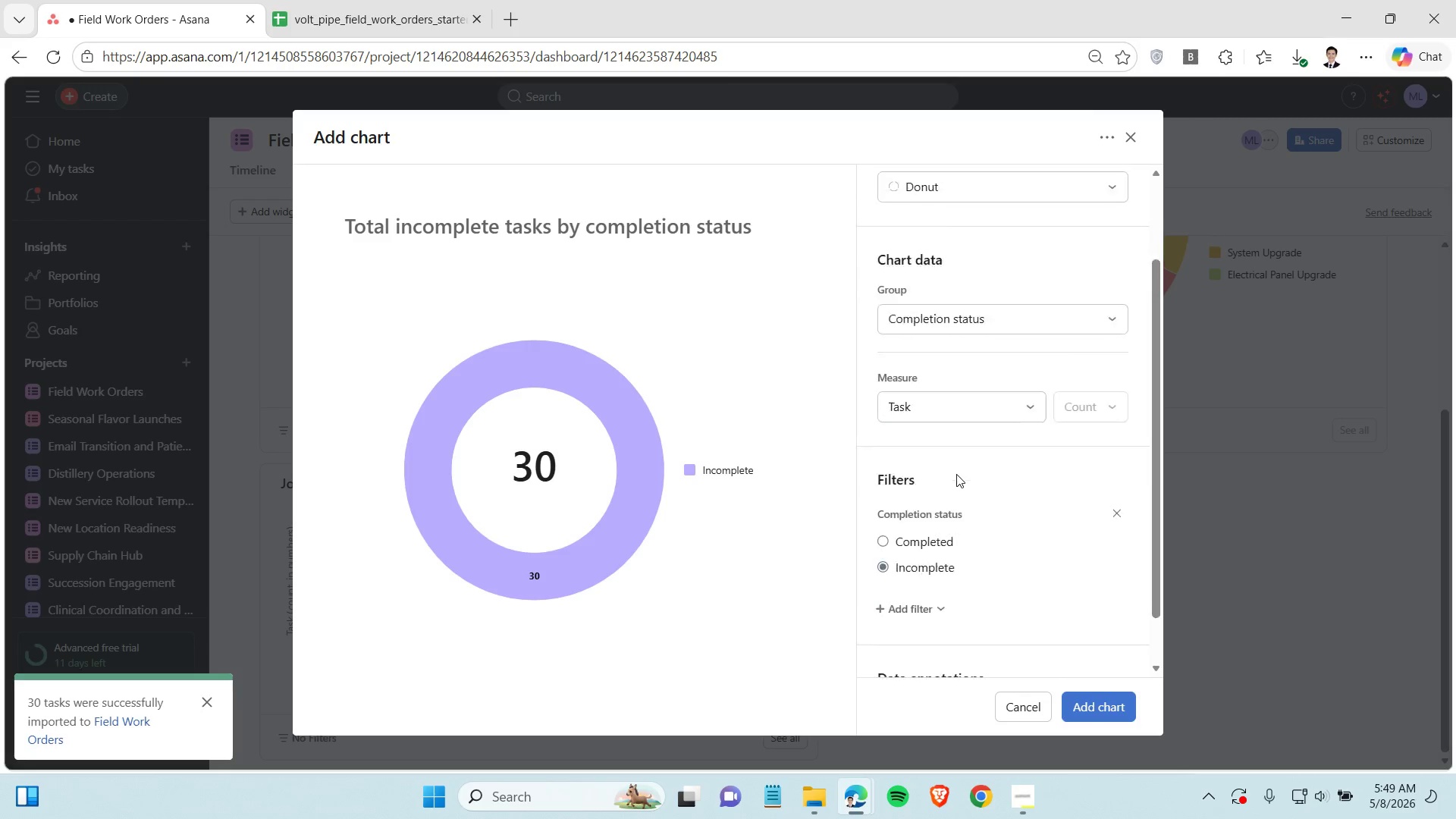 
scroll: coordinate [956, 474], scroll_direction: down, amount: 1.0
 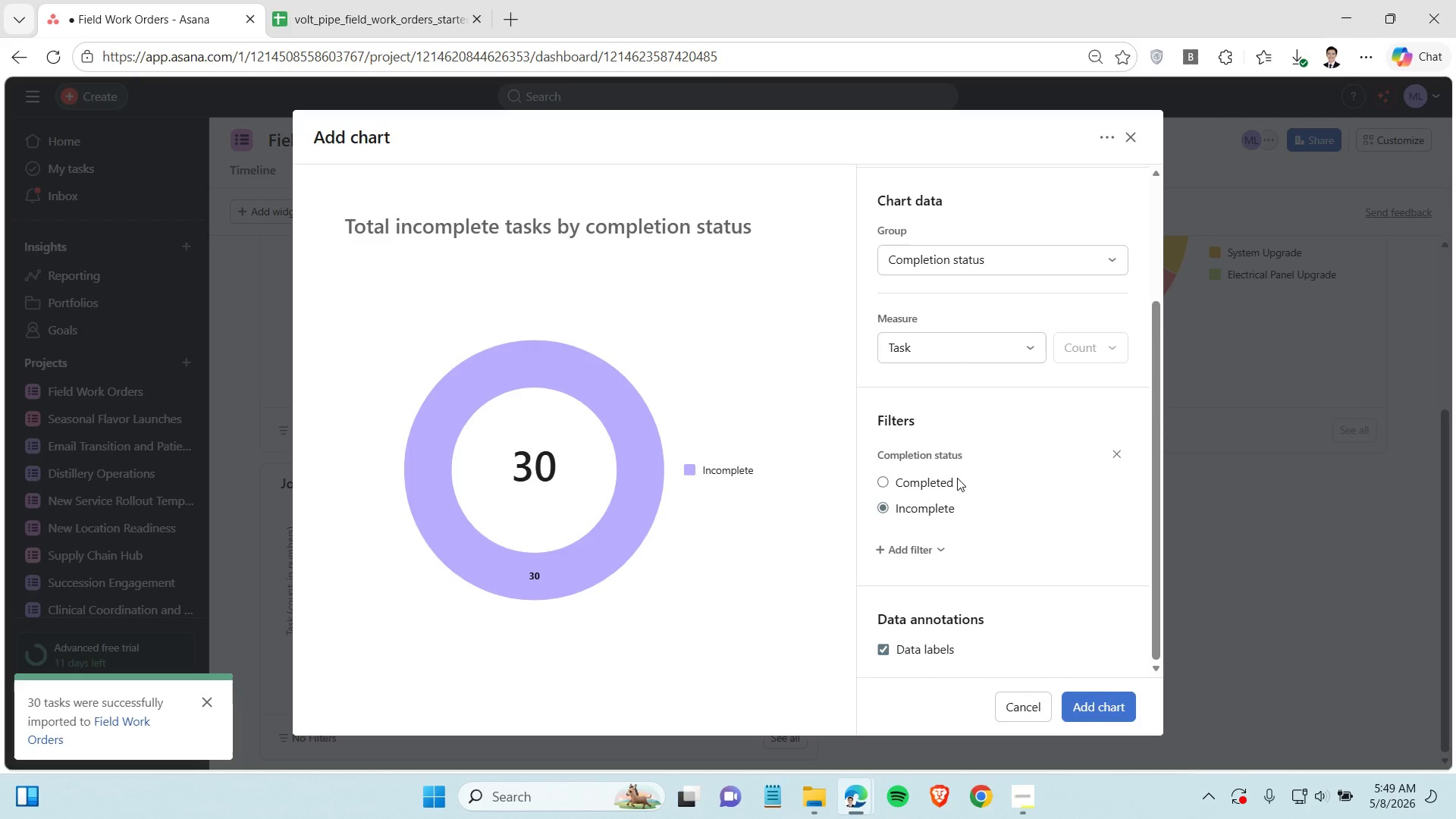 
scroll: coordinate [957, 478], scroll_direction: up, amount: 1.0
 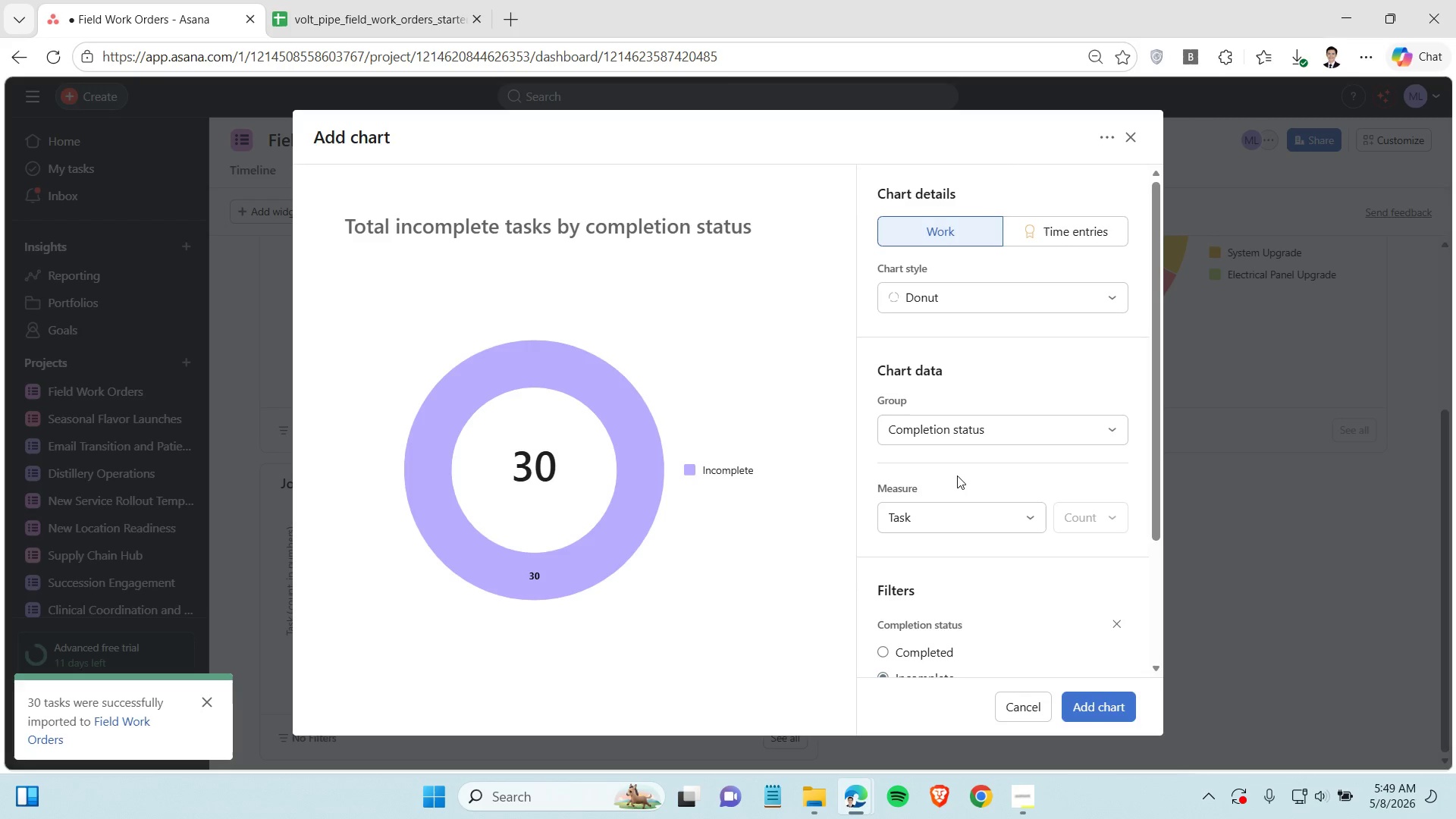 
scroll: coordinate [959, 475], scroll_direction: down, amount: 2.0
 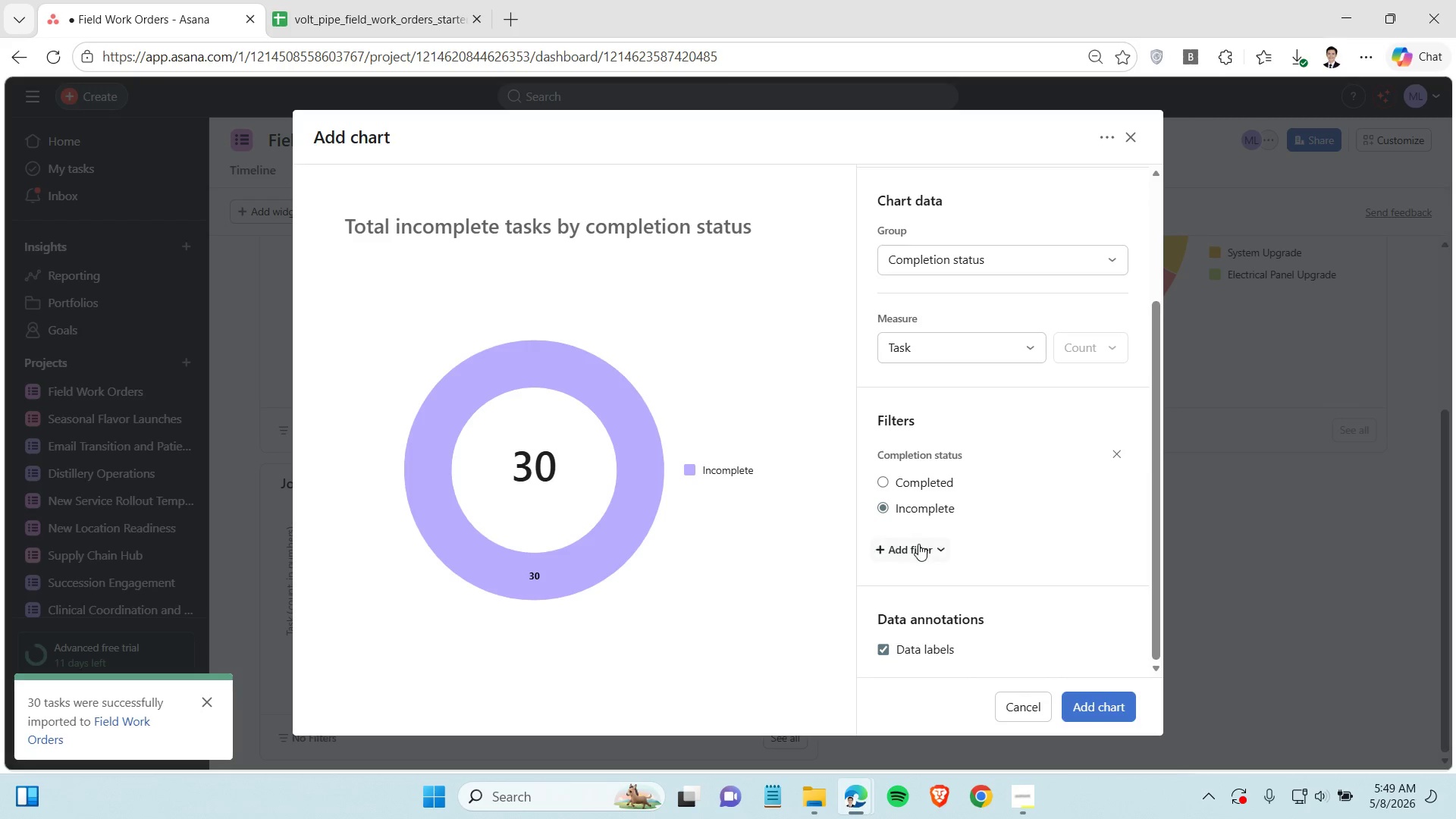 
left_click([918, 544])
 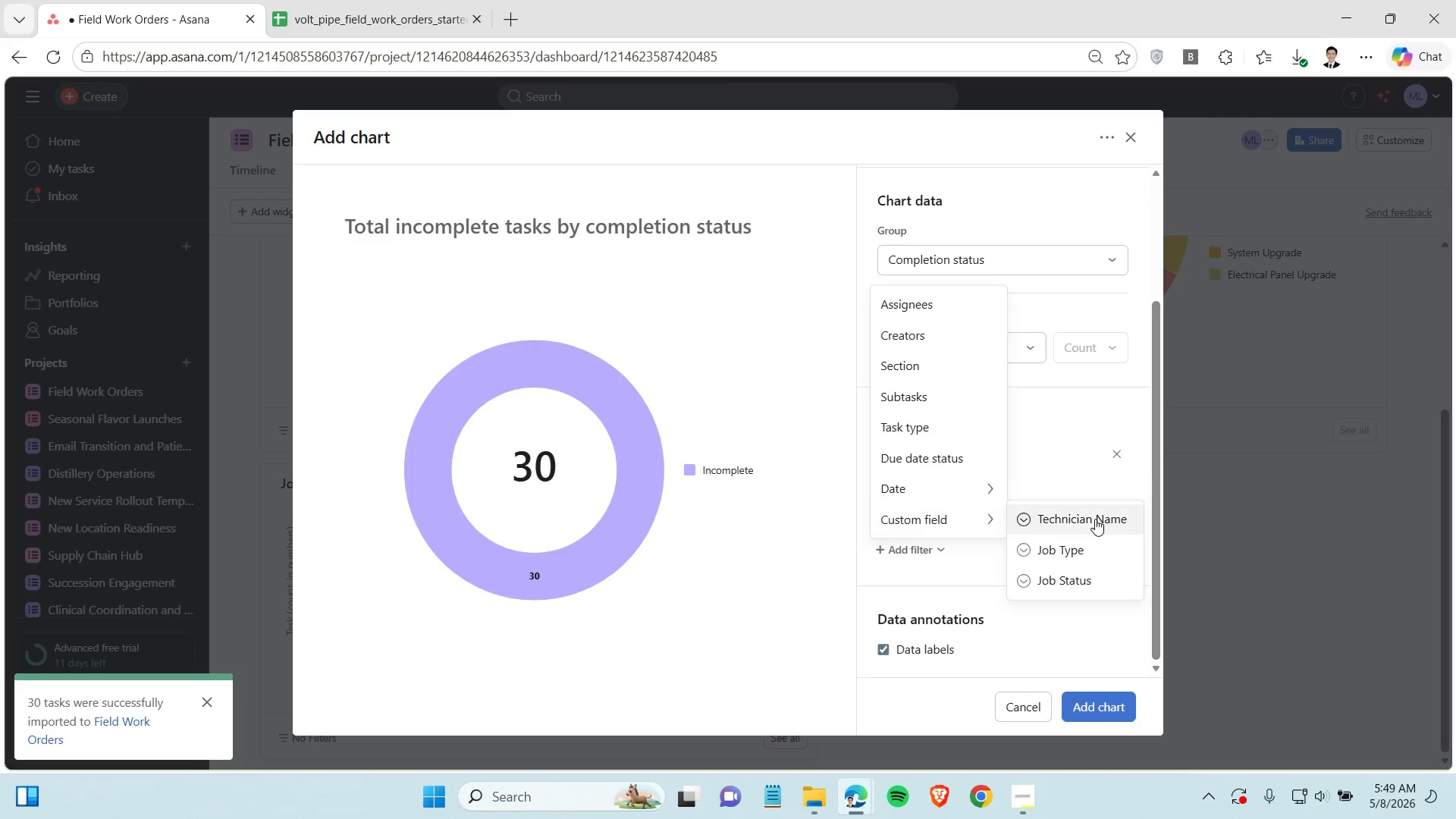 
left_click([1102, 519])
 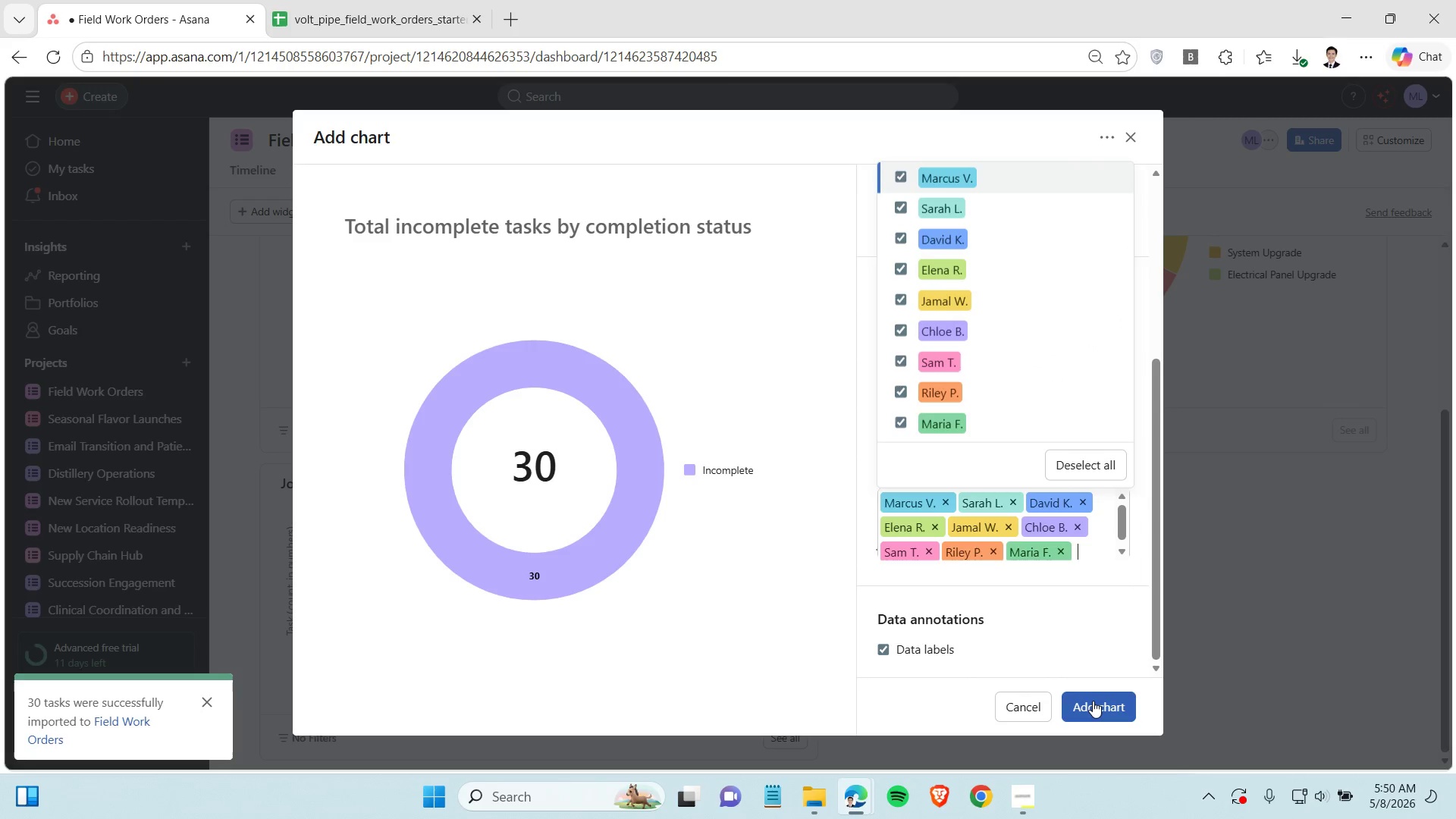 
left_click([1093, 701])
 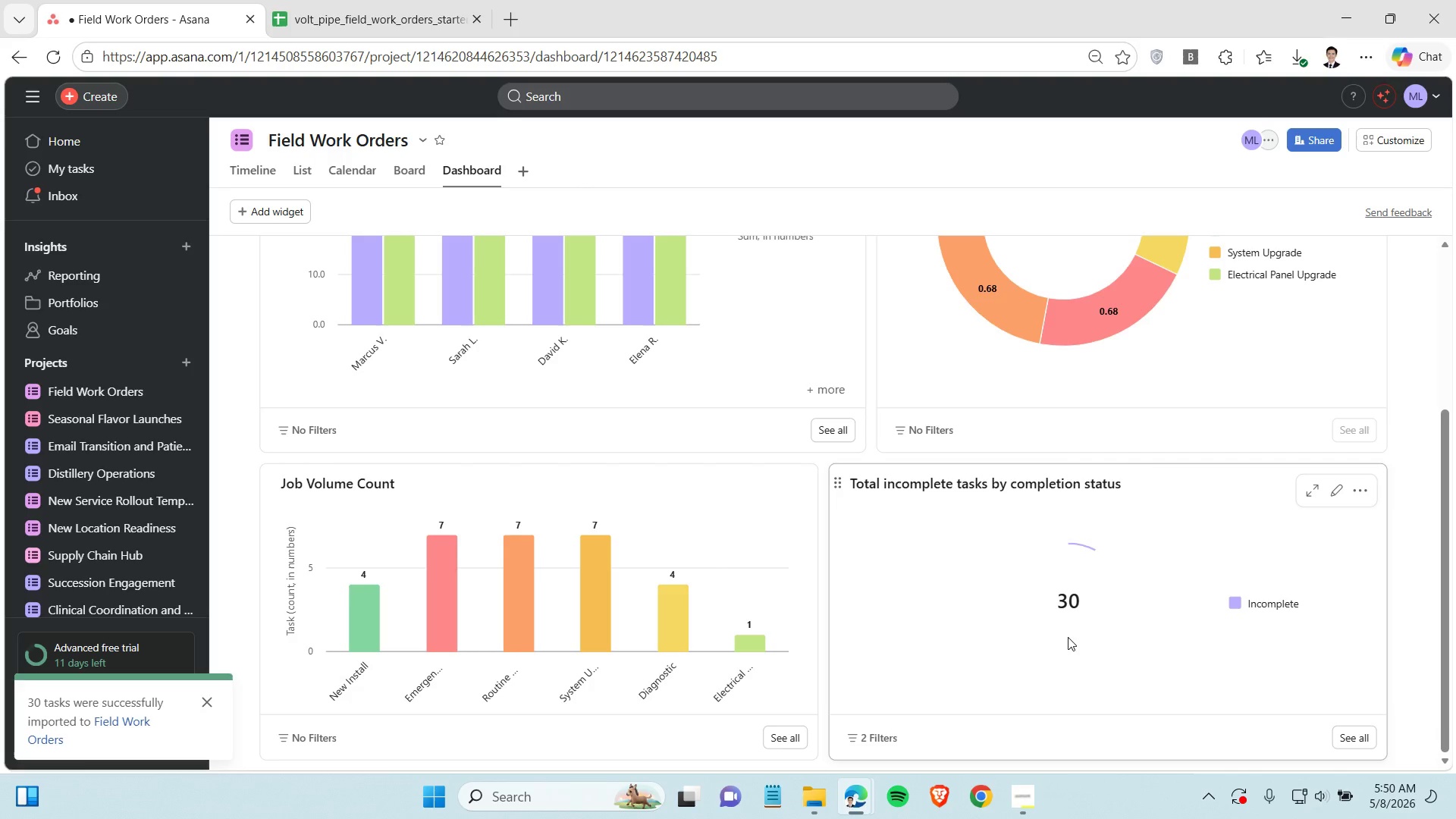 
scroll: coordinate [1067, 625], scroll_direction: down, amount: 2.0
 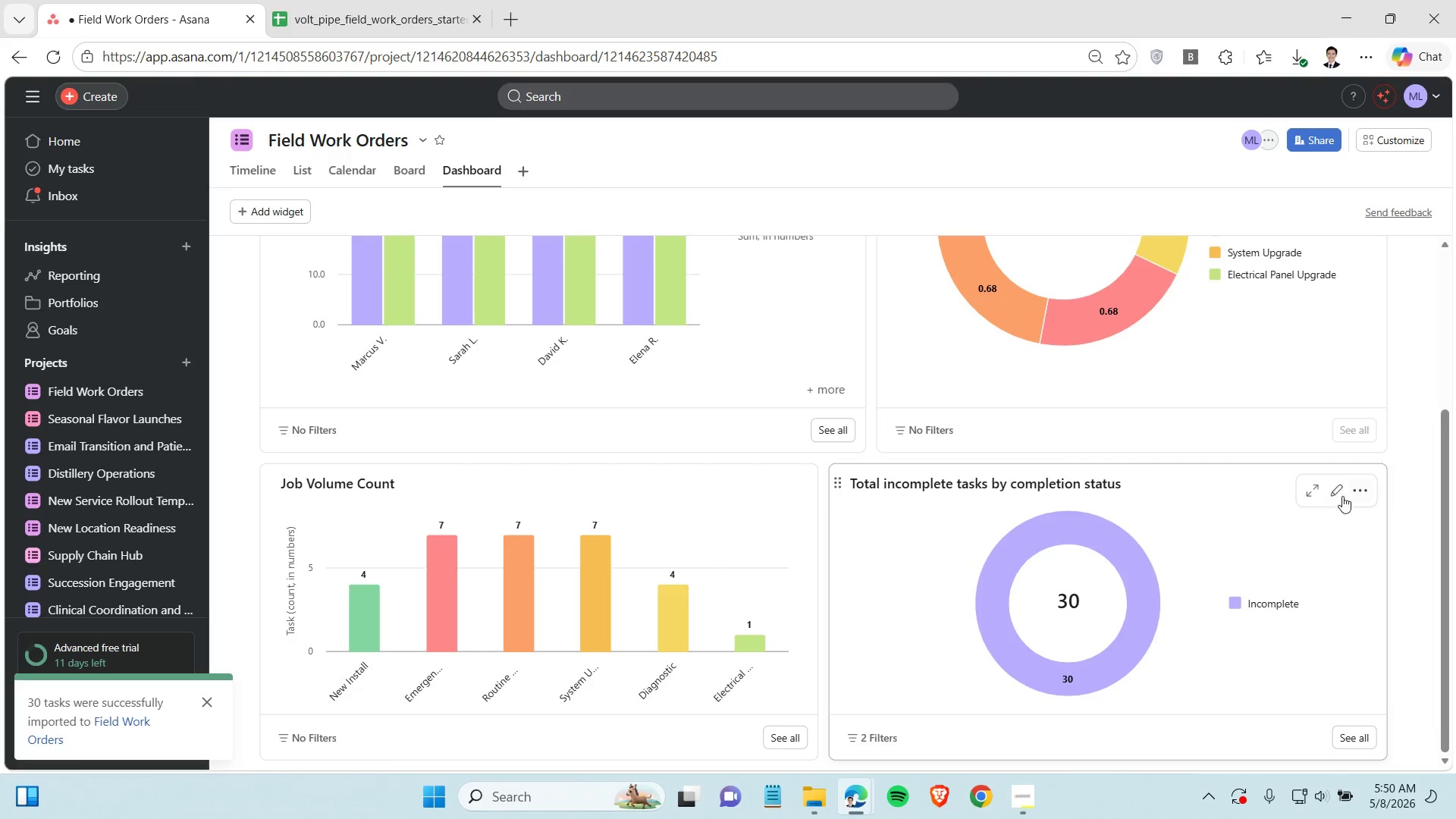 
left_click([1335, 491])
 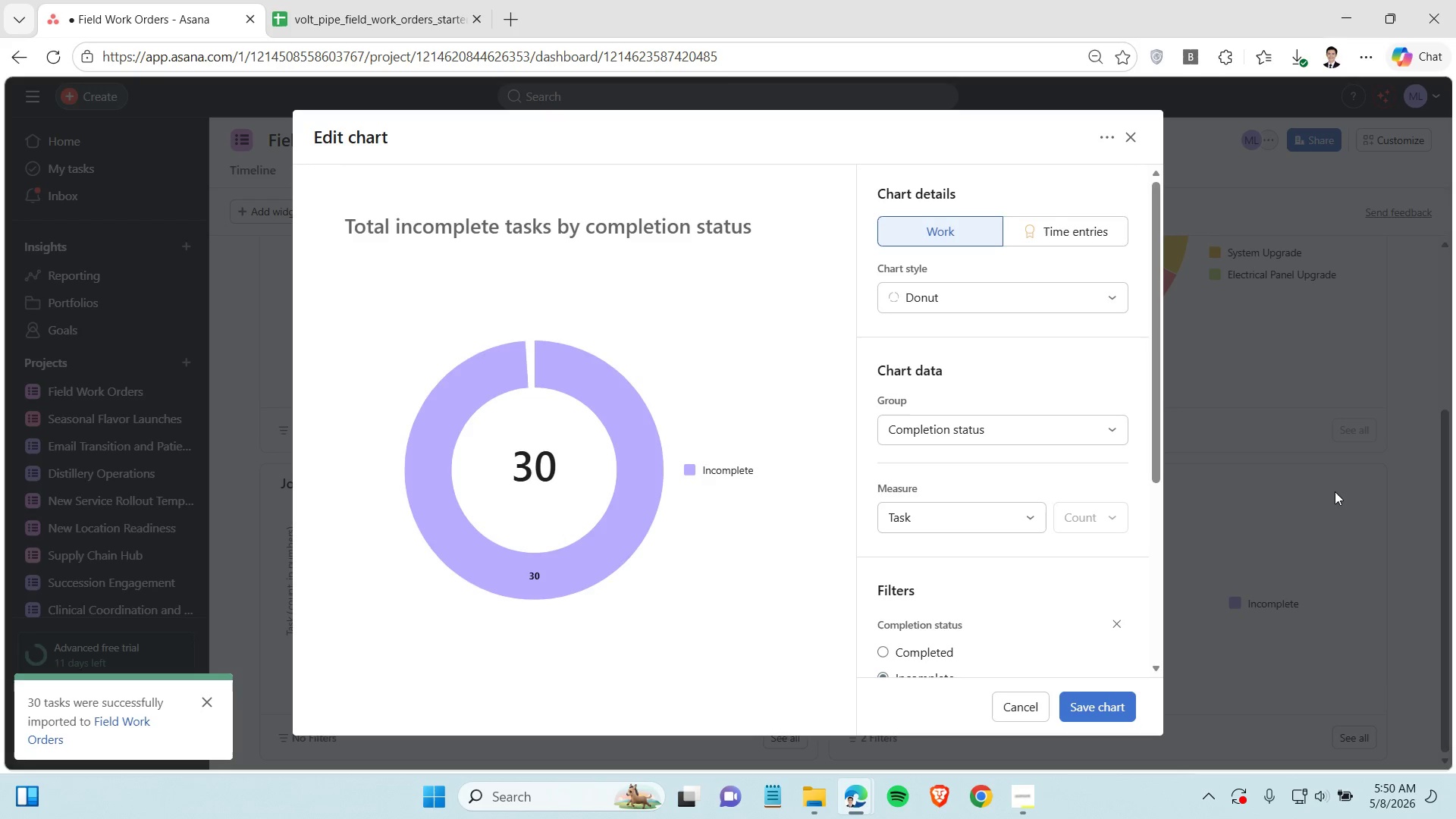 
scroll: coordinate [949, 529], scroll_direction: down, amount: 4.0
 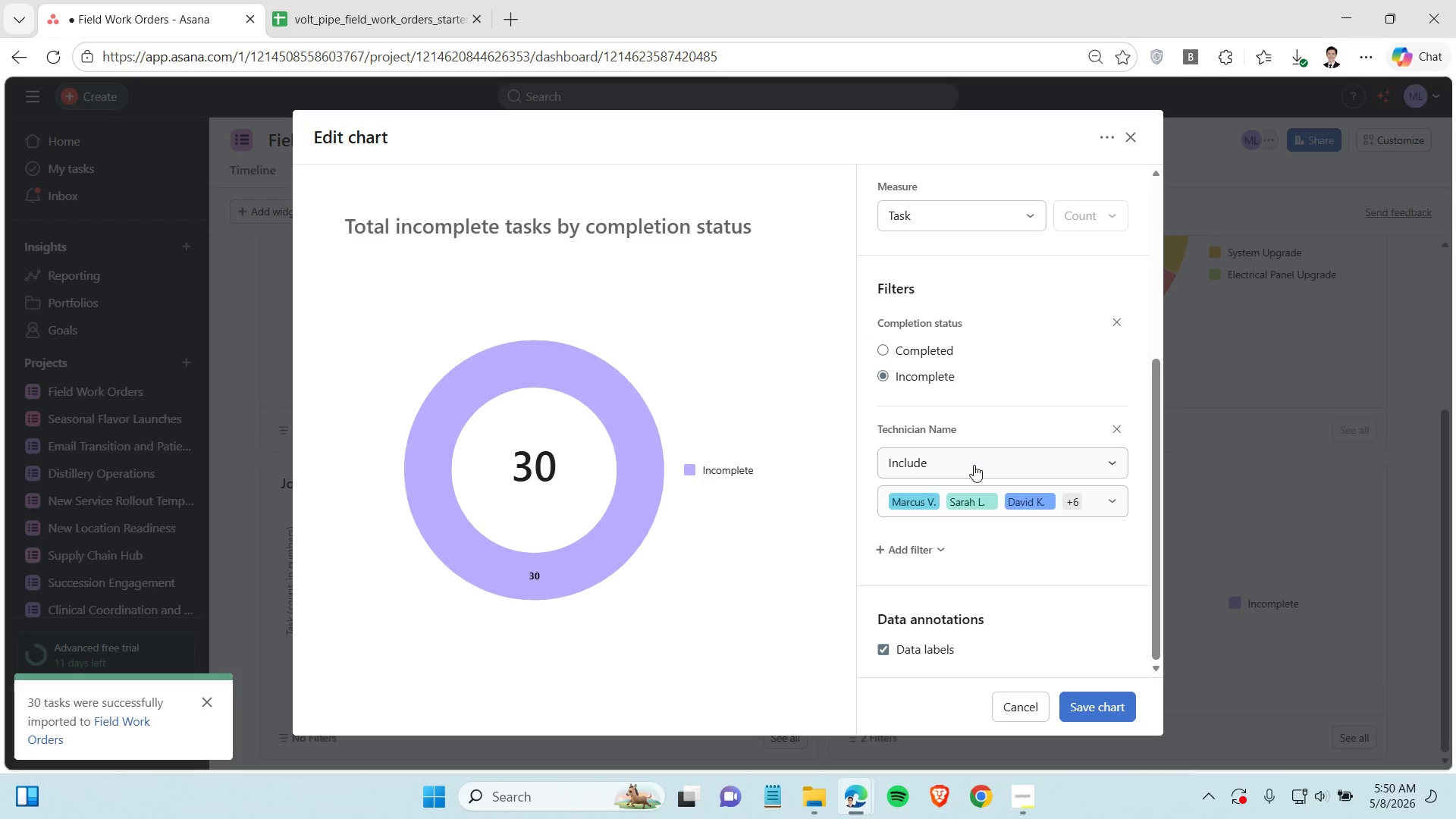 
left_click([974, 464])
 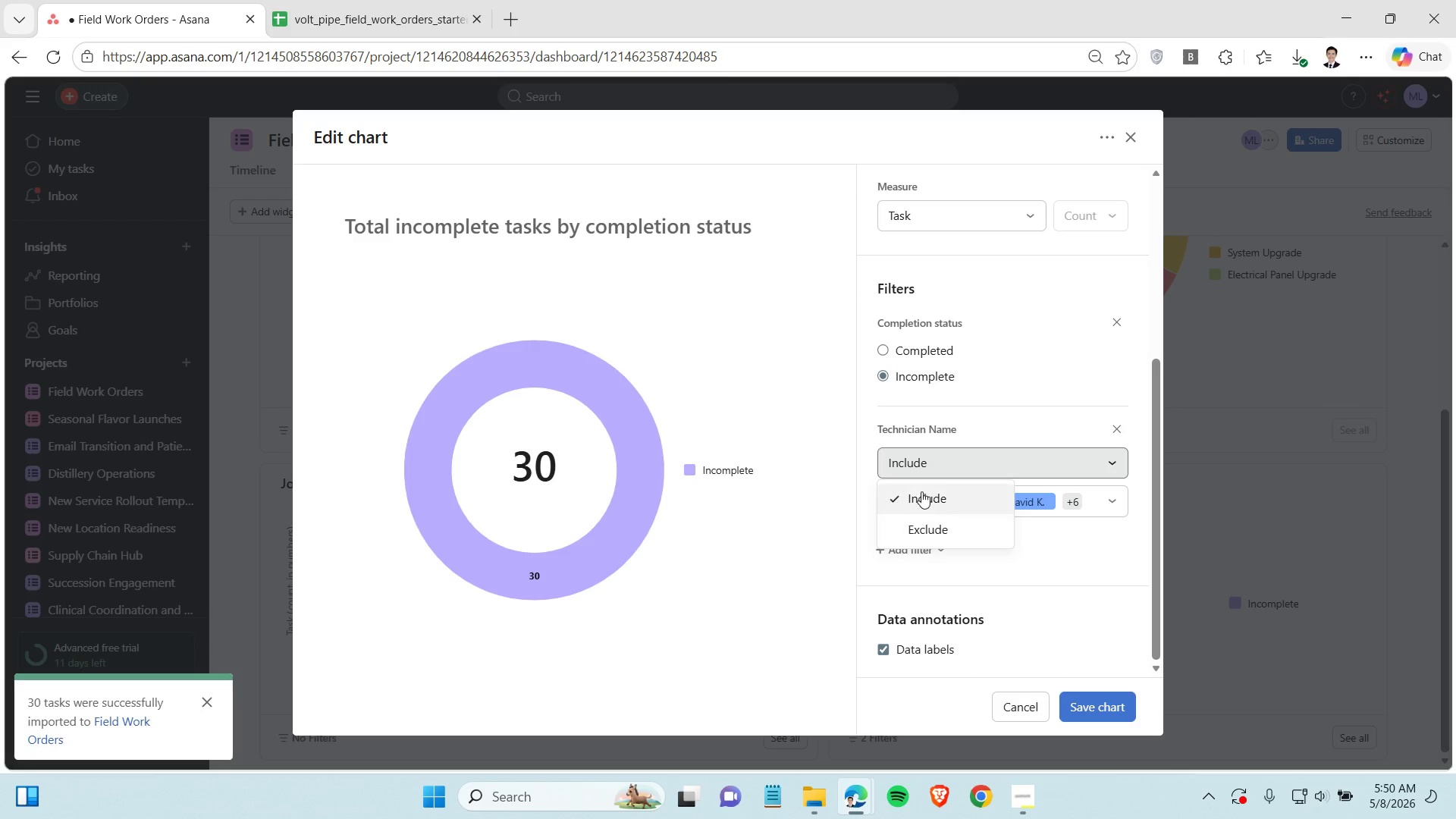 
left_click([921, 491])
 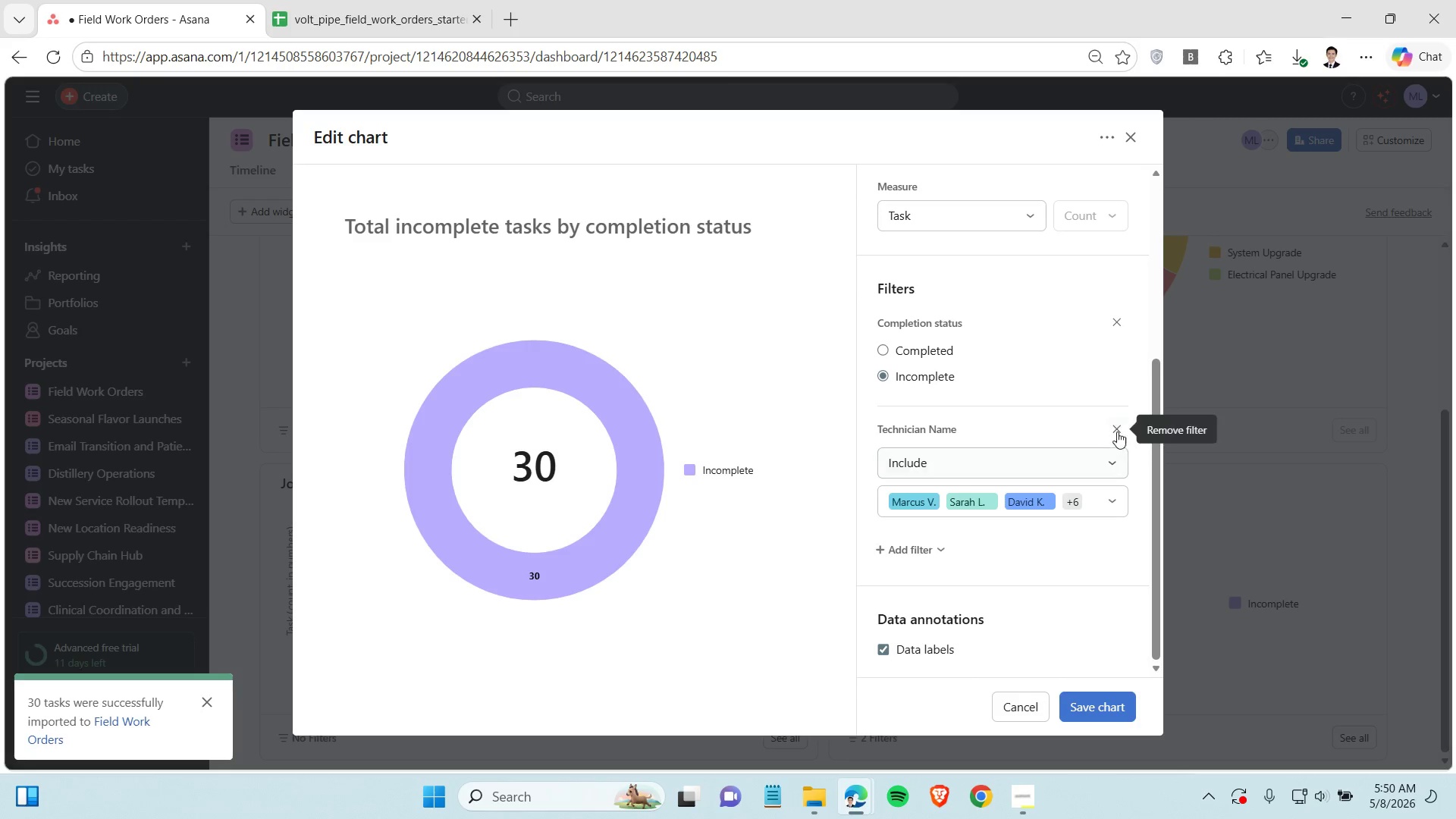 
left_click([1116, 429])
 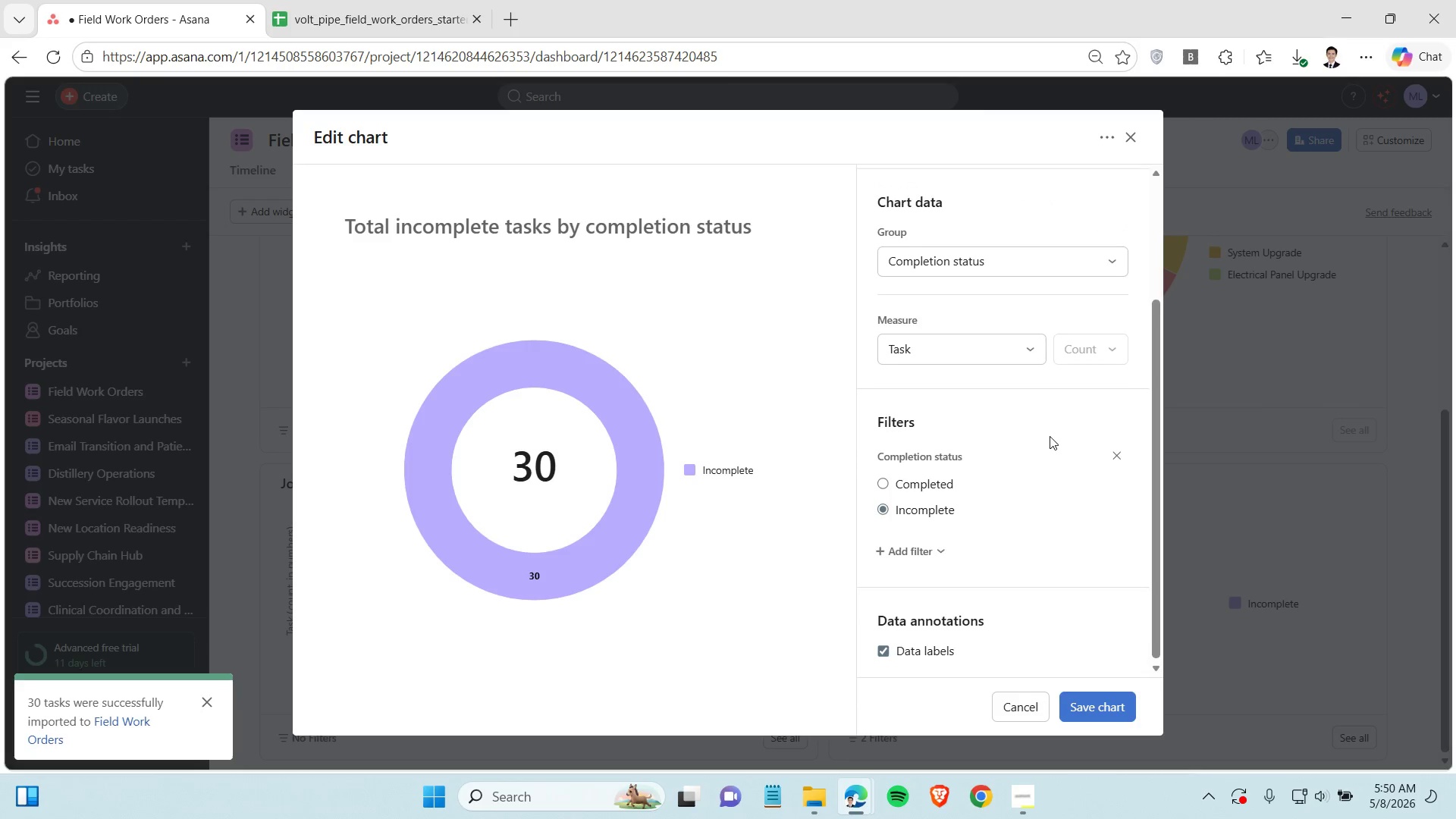 
scroll: coordinate [1050, 436], scroll_direction: up, amount: 2.0
 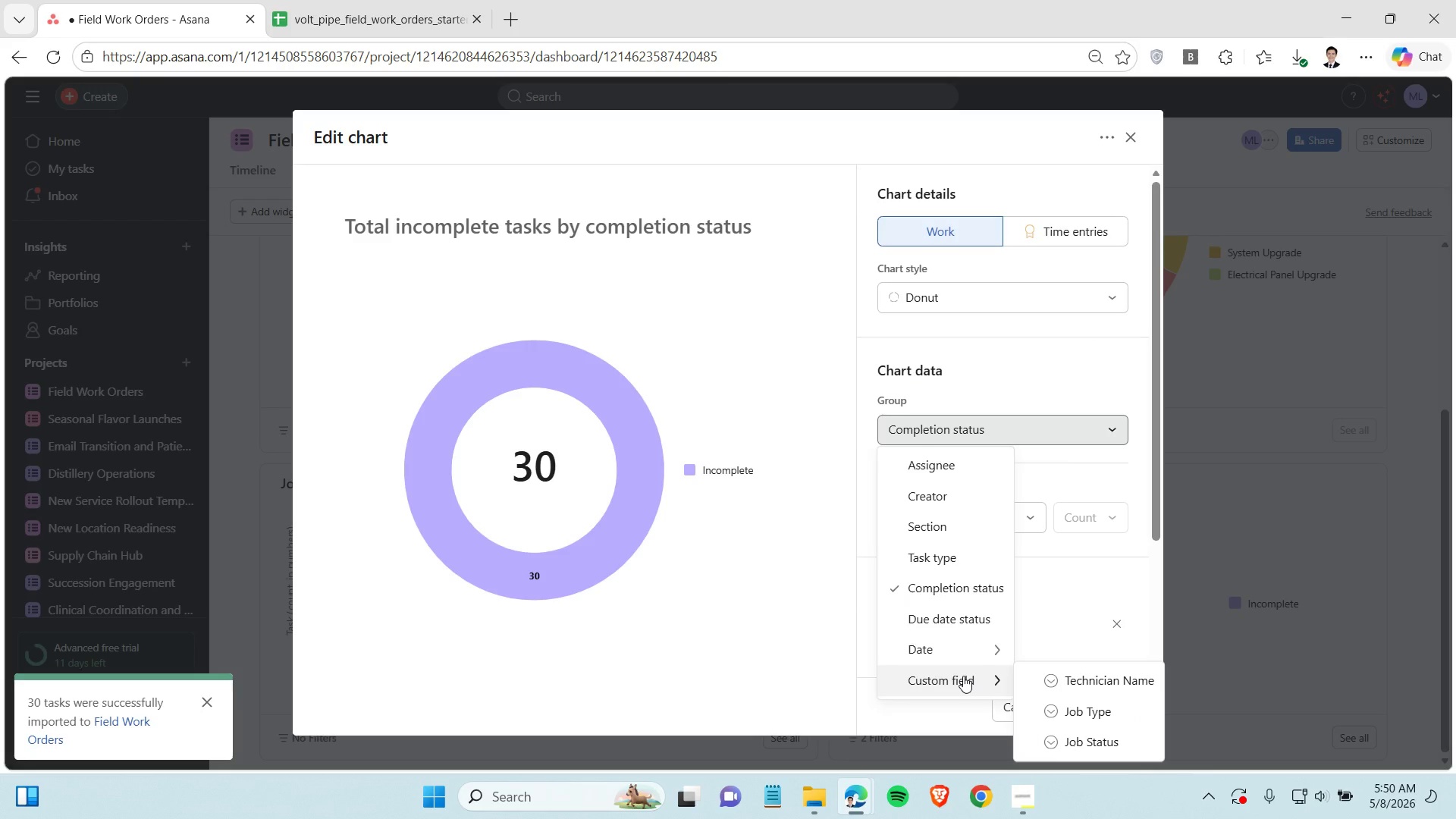 
left_click([1054, 672])
 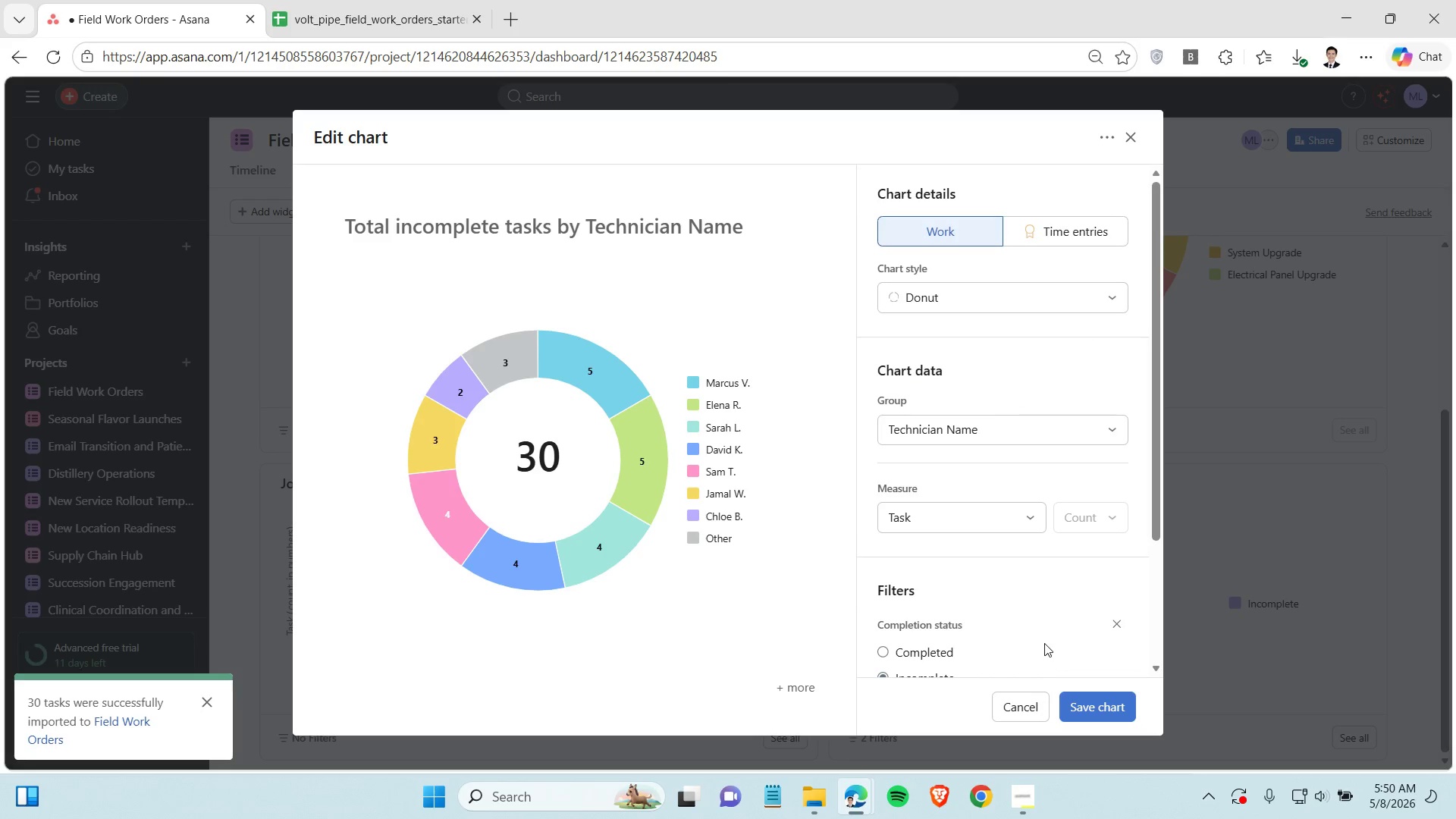 
scroll: coordinate [963, 514], scroll_direction: down, amount: 2.0
 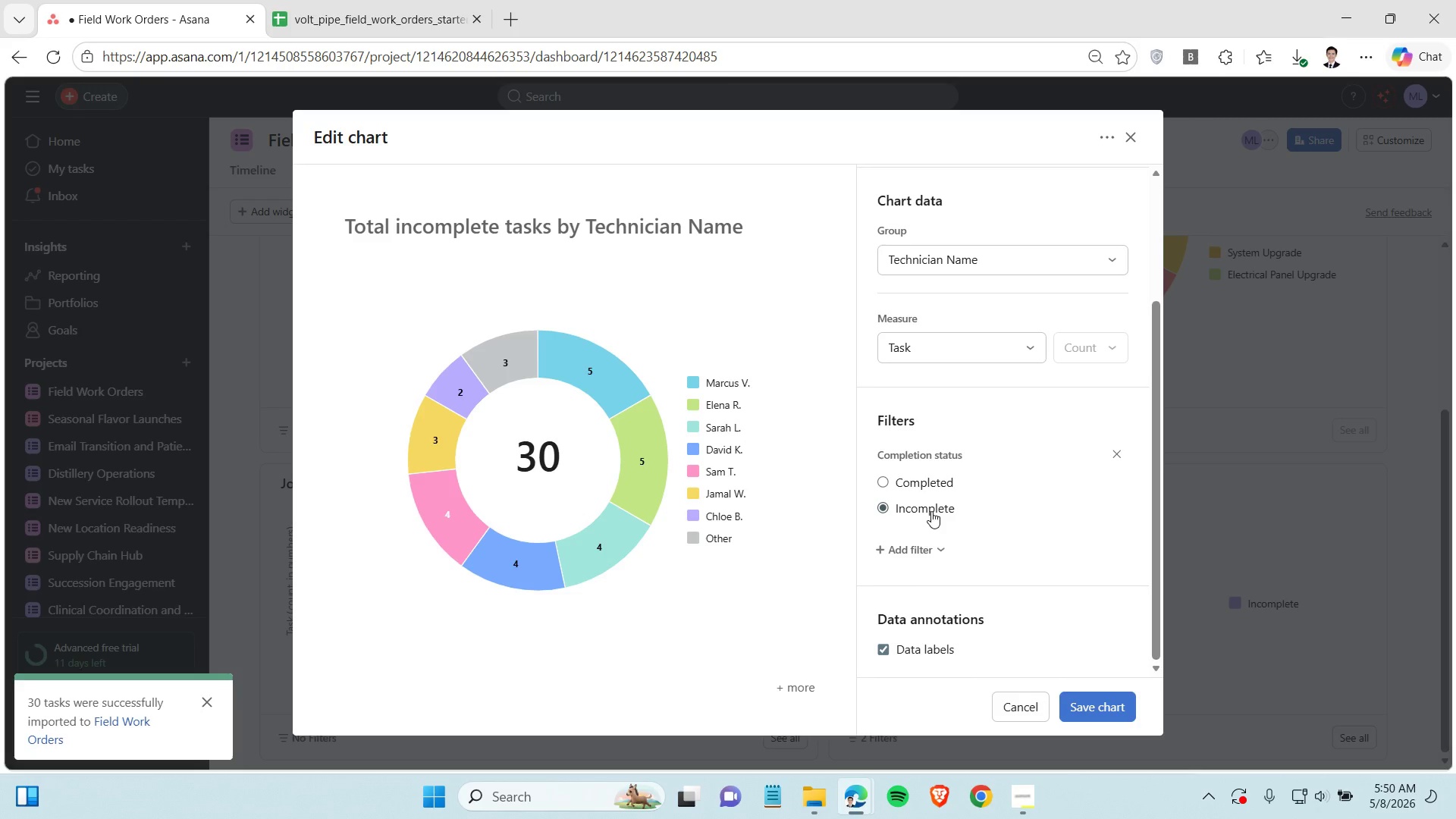 
wait(5.84)
 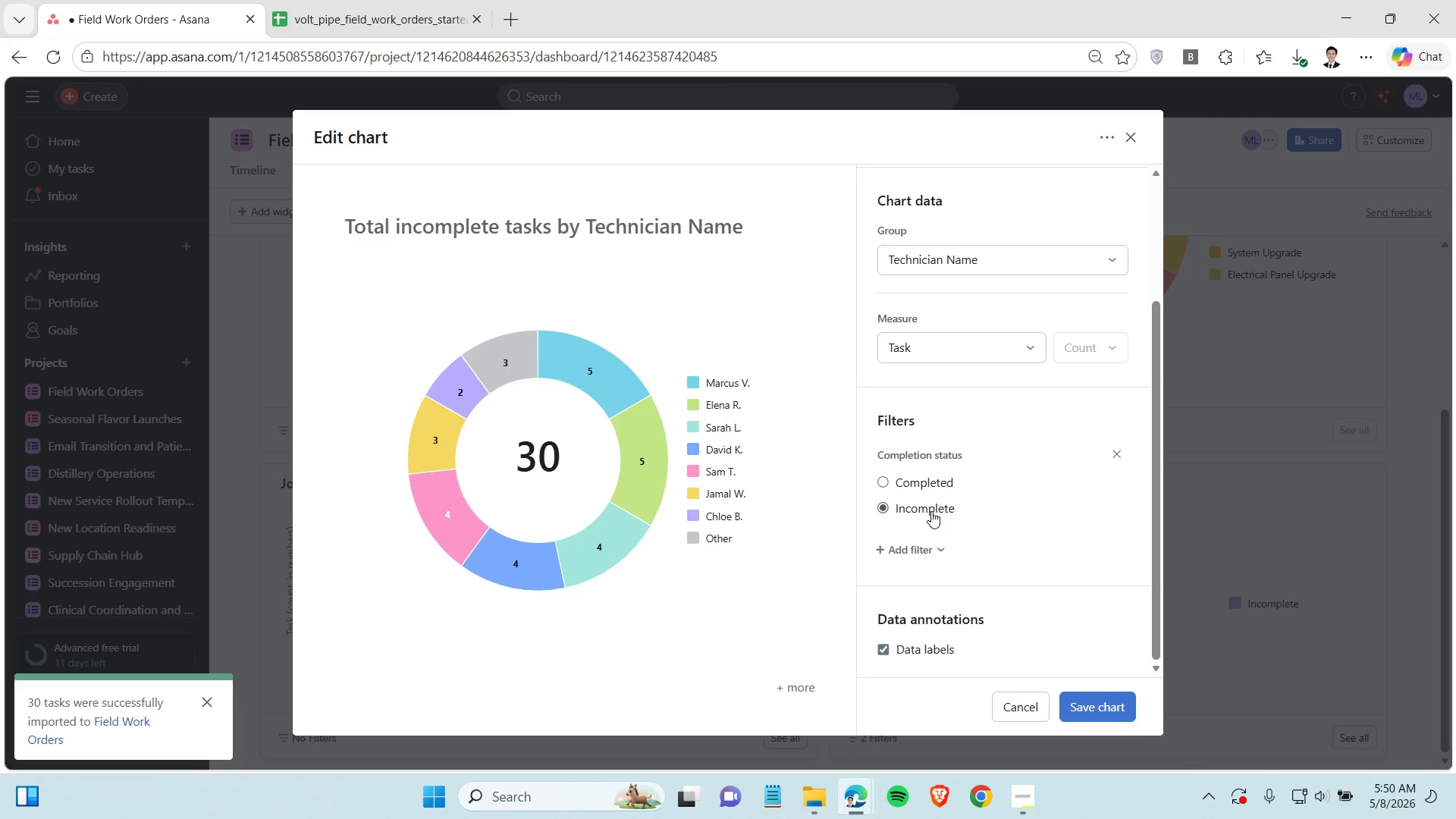 
scroll: coordinate [931, 511], scroll_direction: down, amount: 1.0
 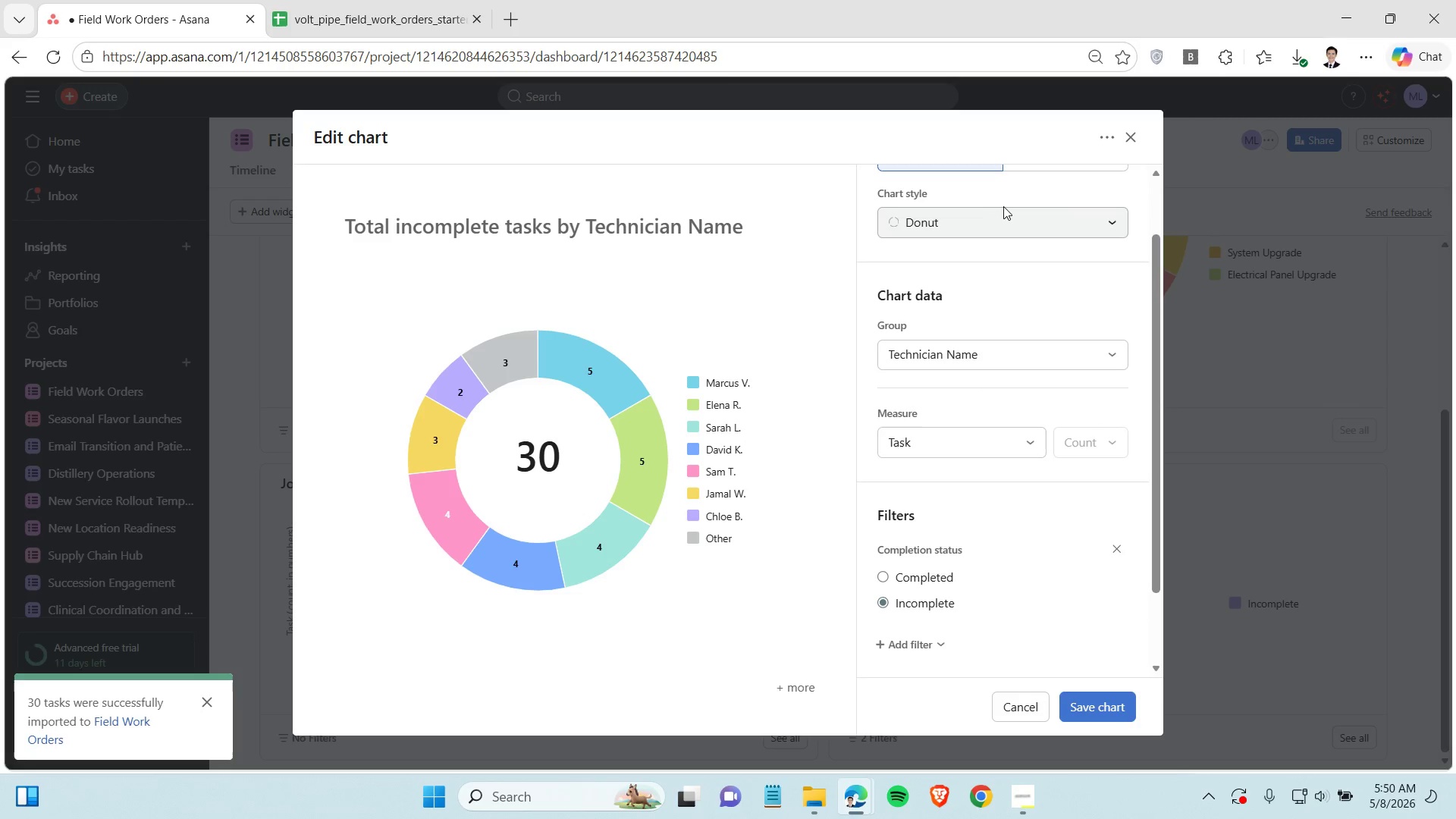 
left_click([1004, 206])
 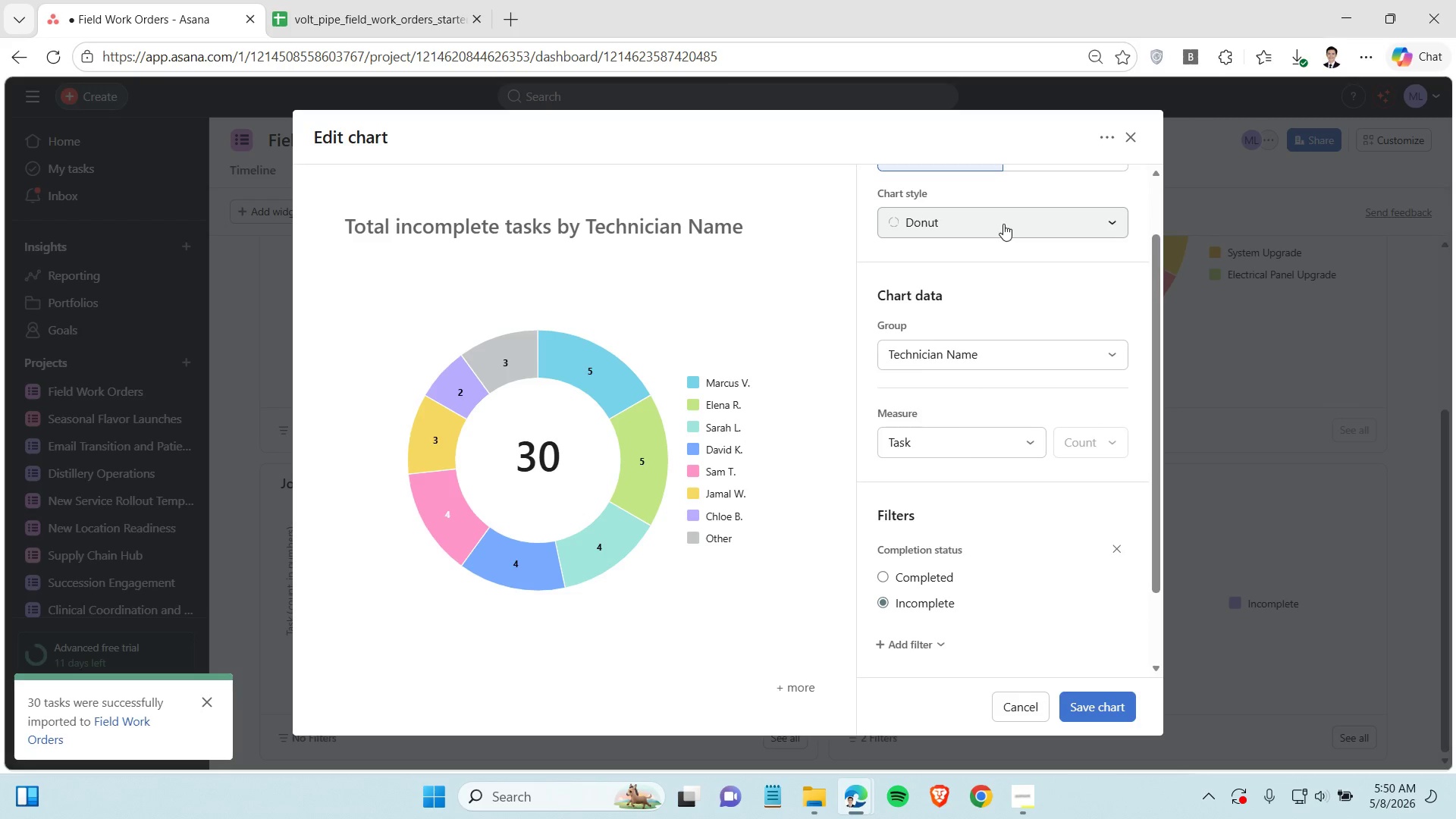 
left_click([1003, 224])
 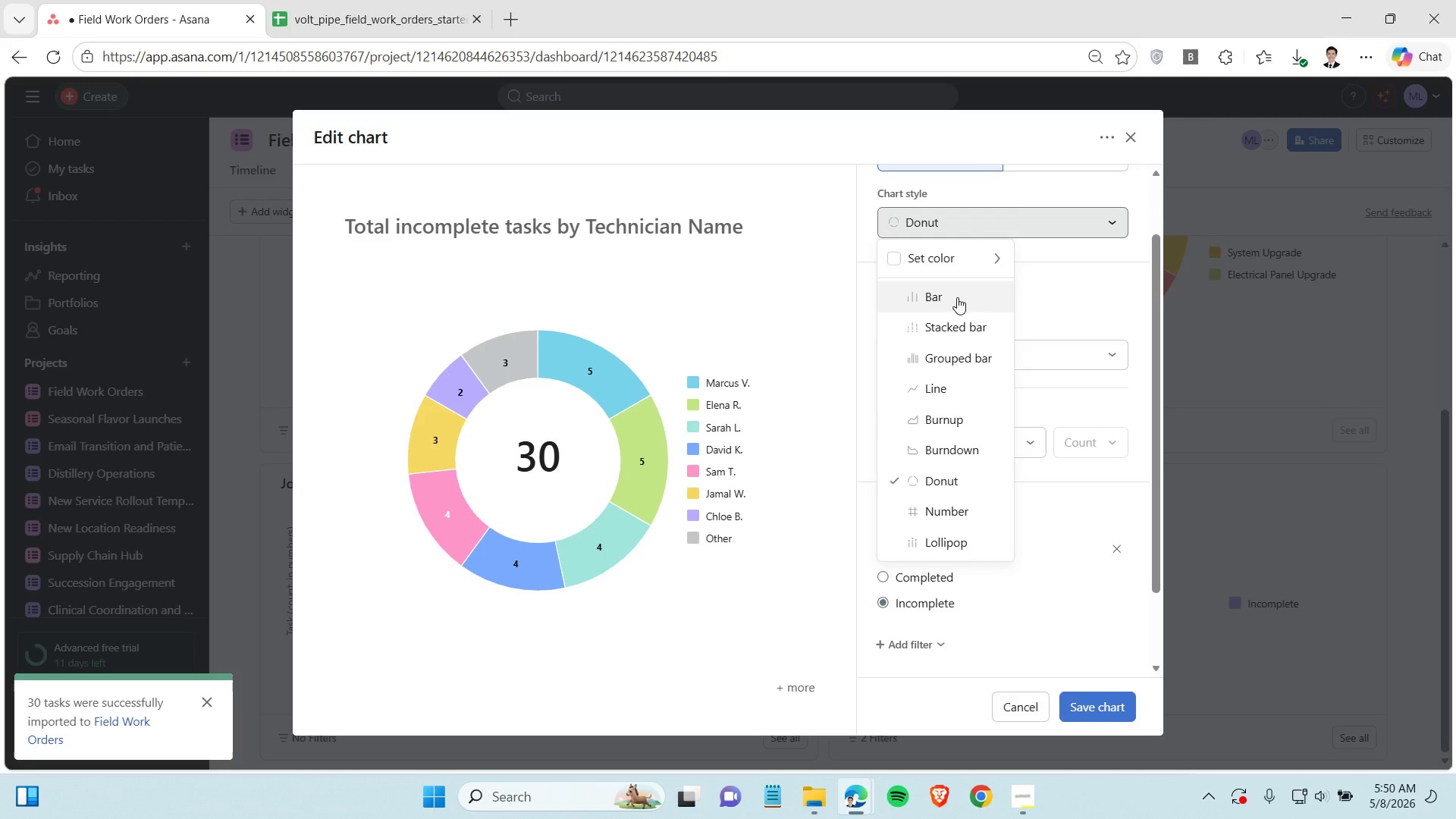 
left_click([957, 297])
 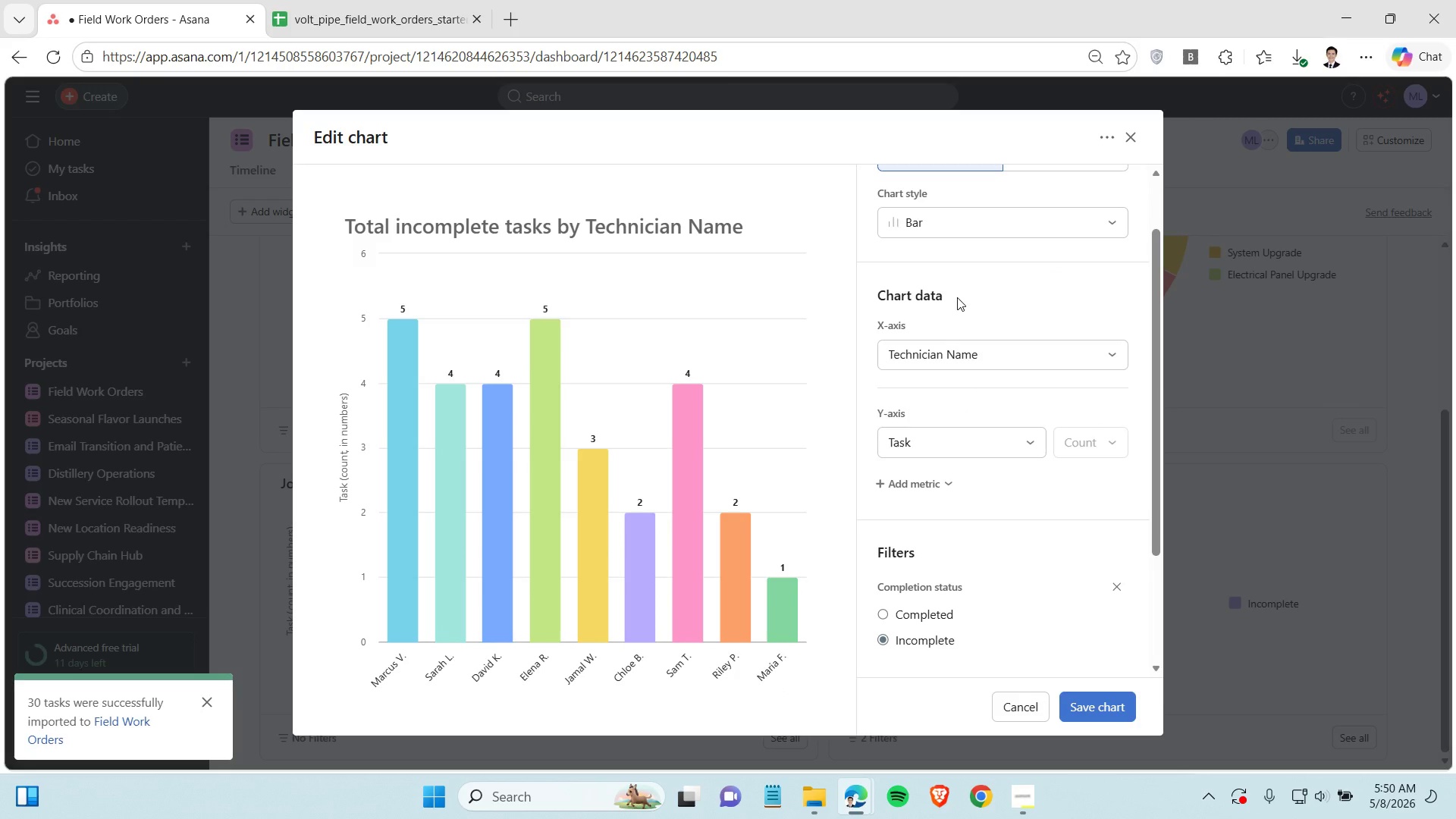 
wait(6.73)
 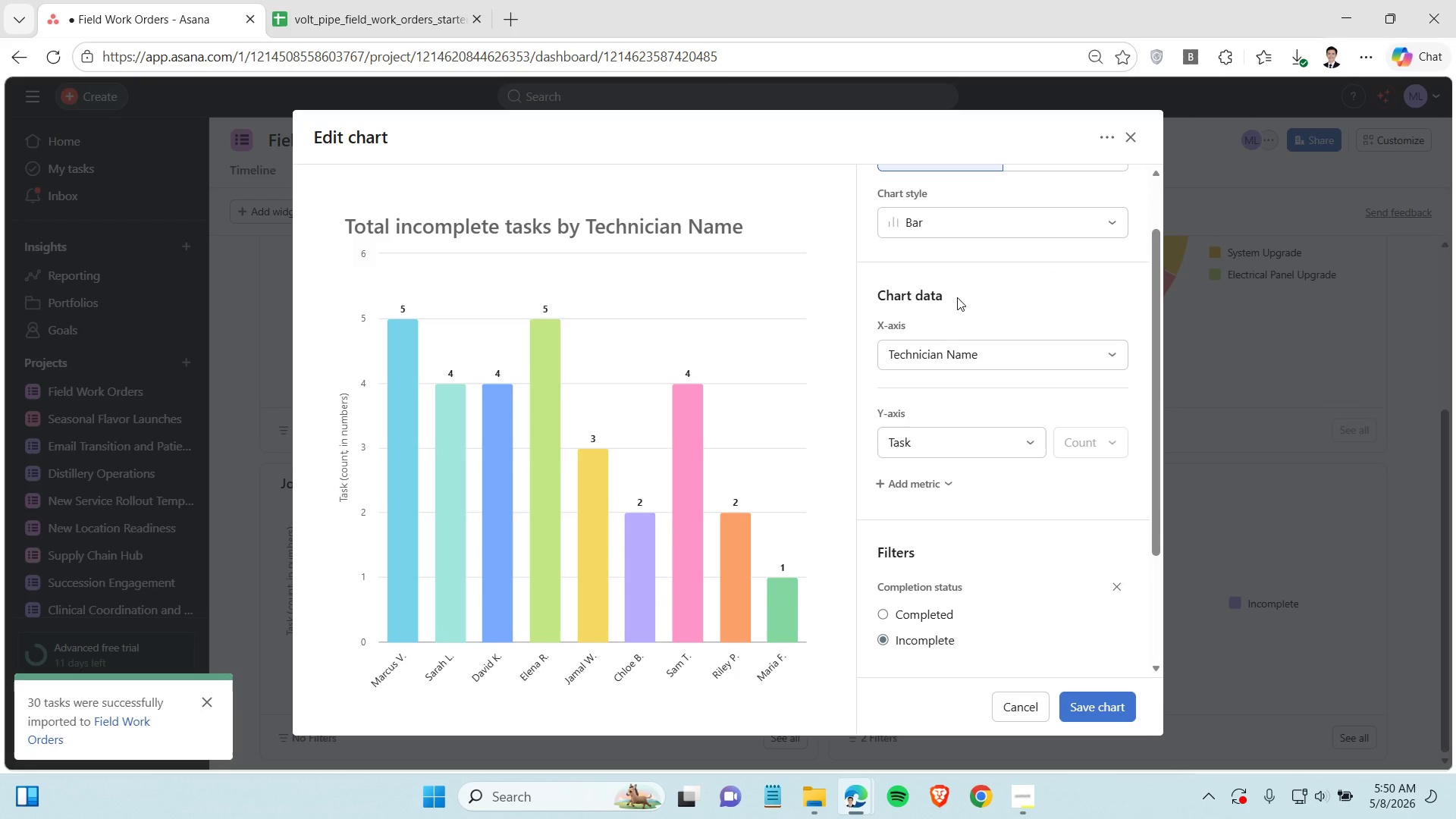 
left_click([1111, 708])
 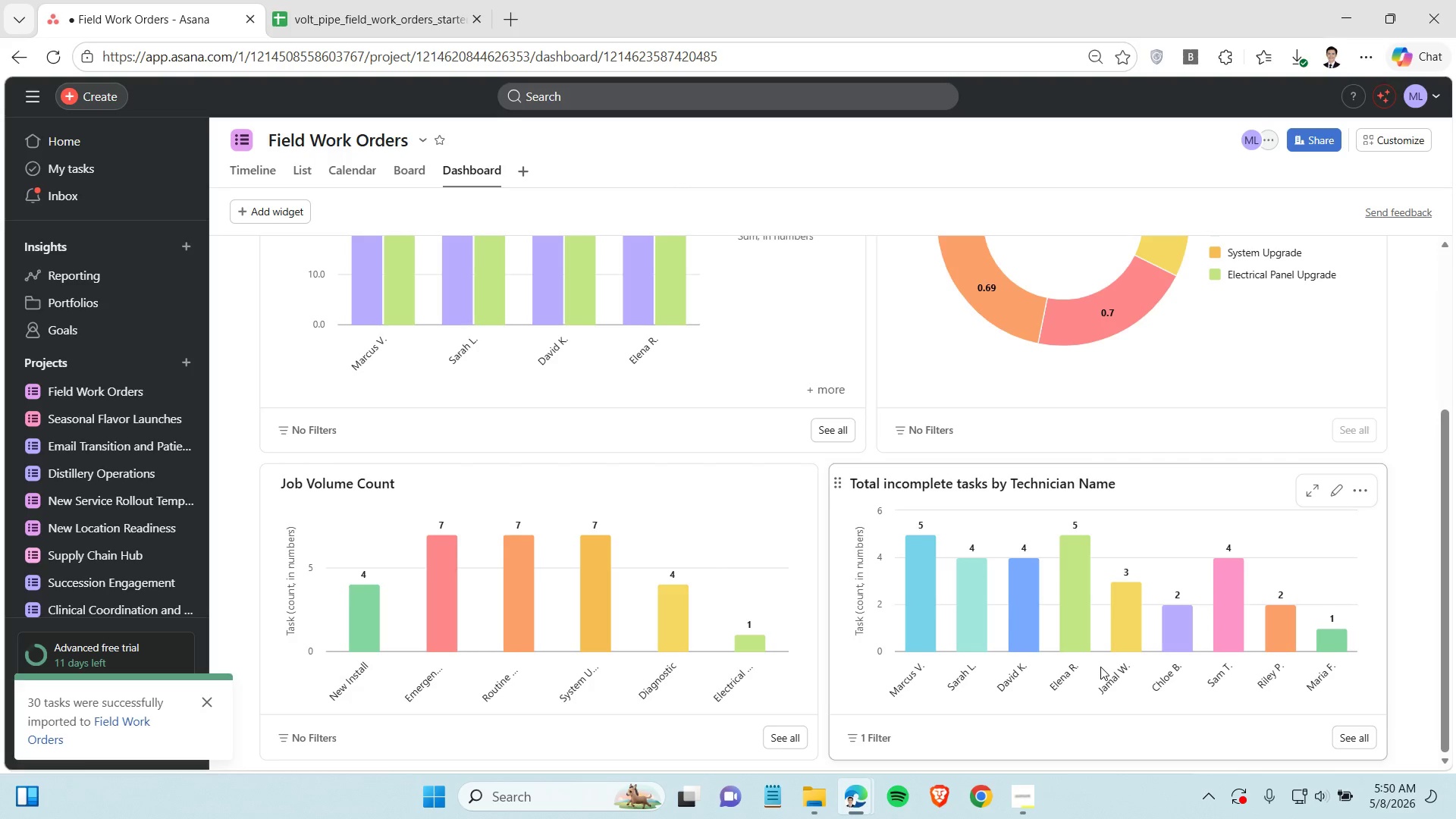 
scroll: coordinate [1100, 667], scroll_direction: down, amount: 1.0
 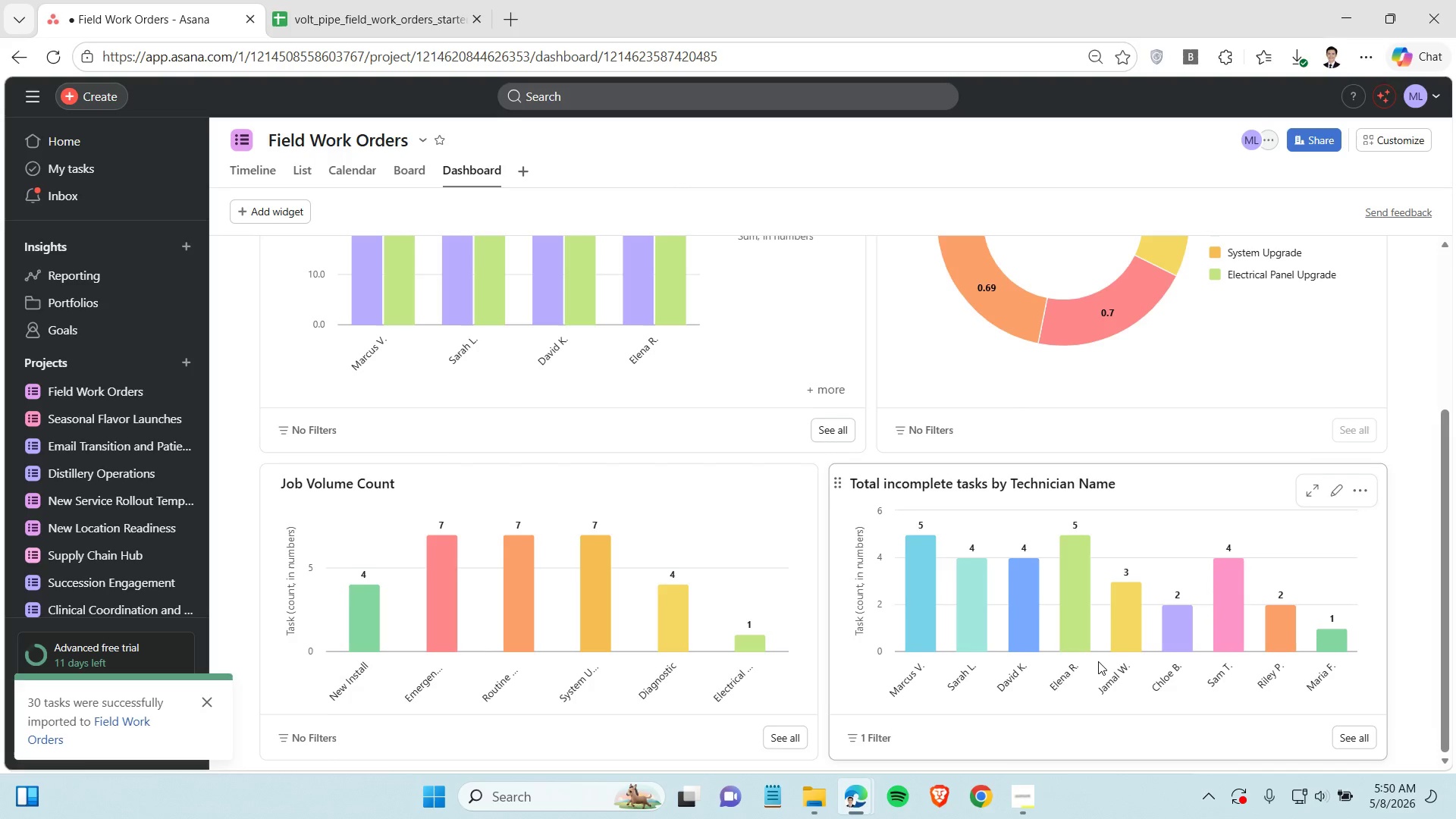 
scroll: coordinate [1098, 661], scroll_direction: up, amount: 1.0
 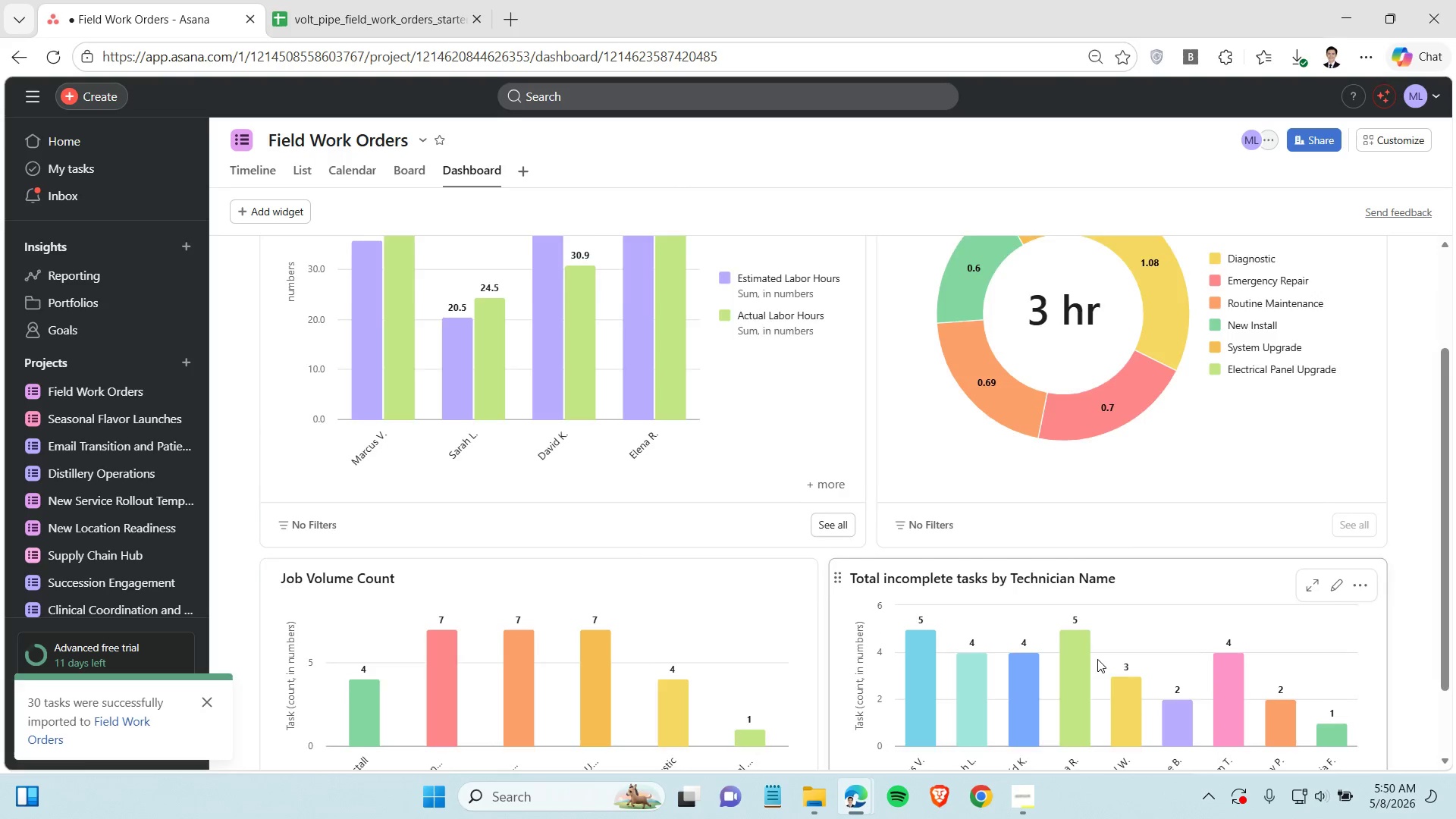 
scroll: coordinate [1097, 659], scroll_direction: down, amount: 2.0
 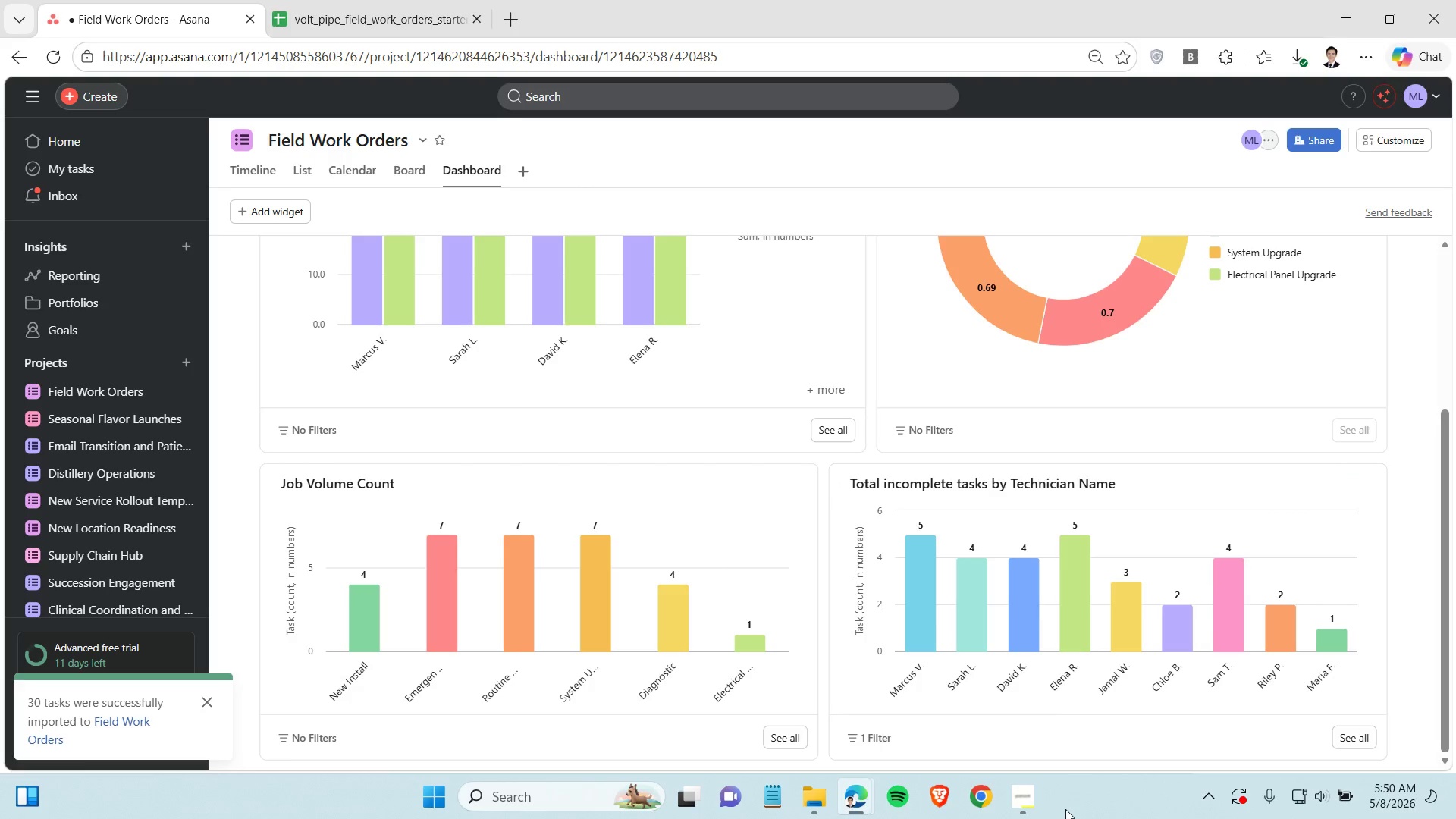 
left_click([1021, 794])